 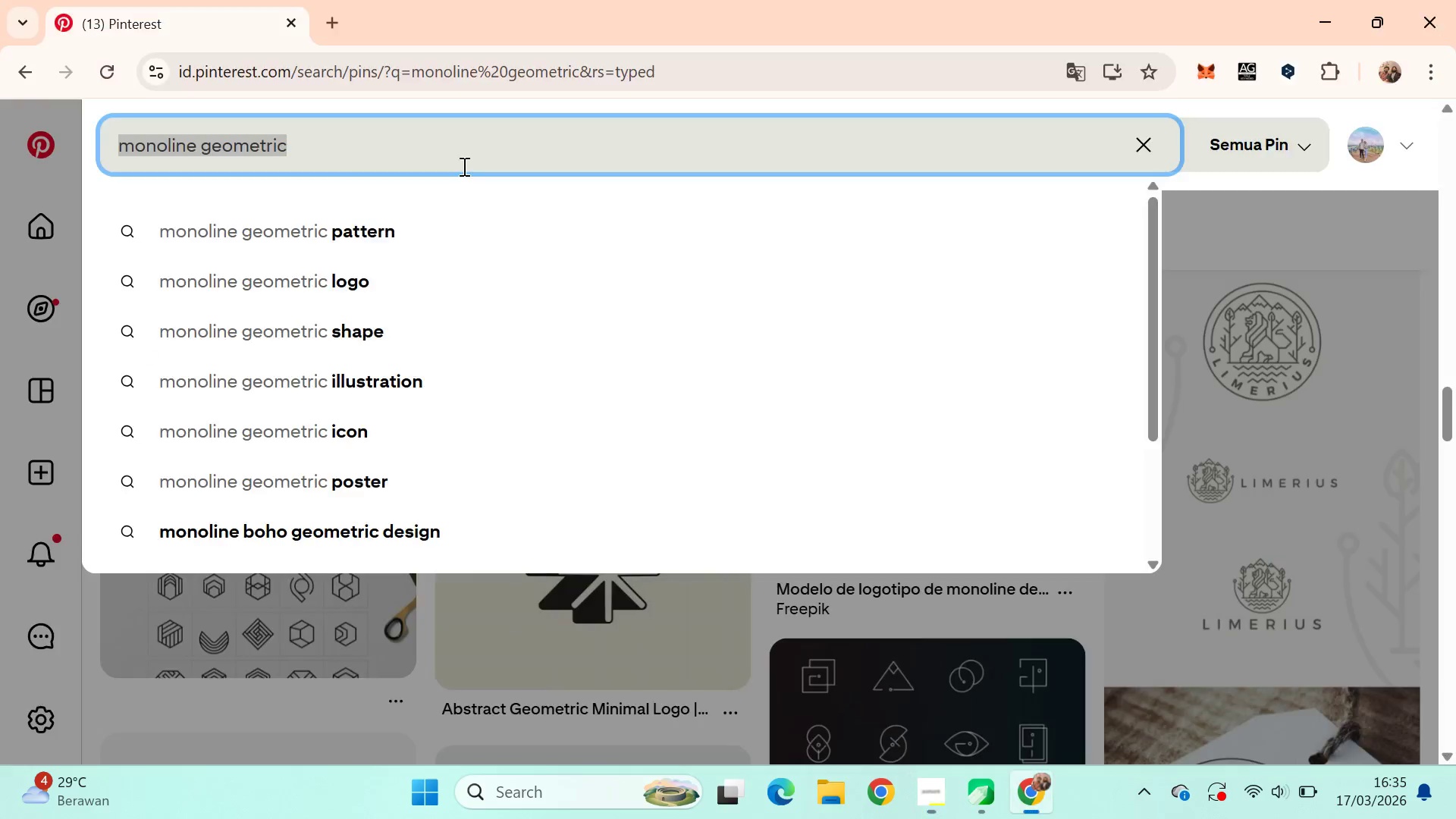 
key(Control+A)
 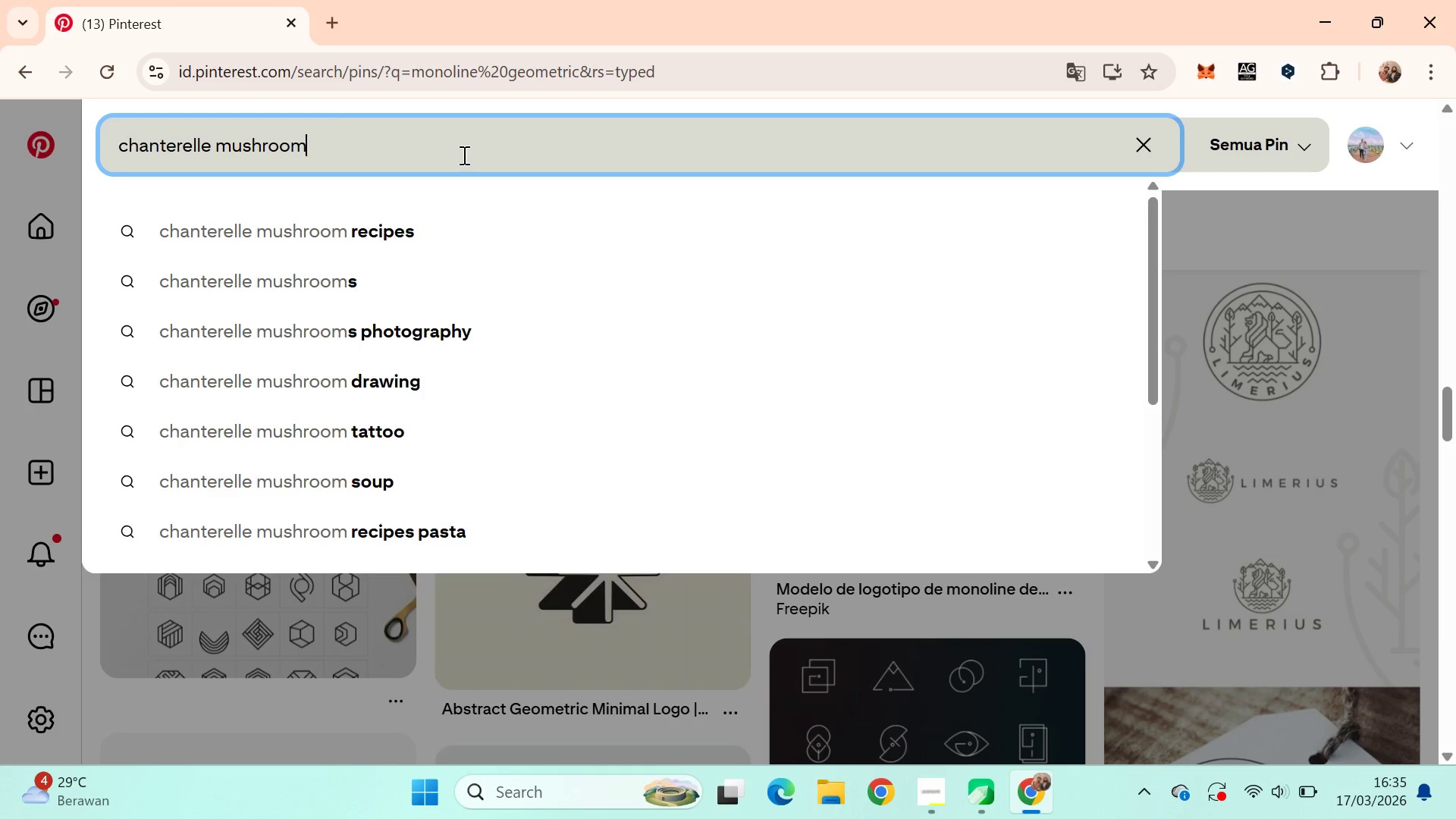 
key(Control+V)
 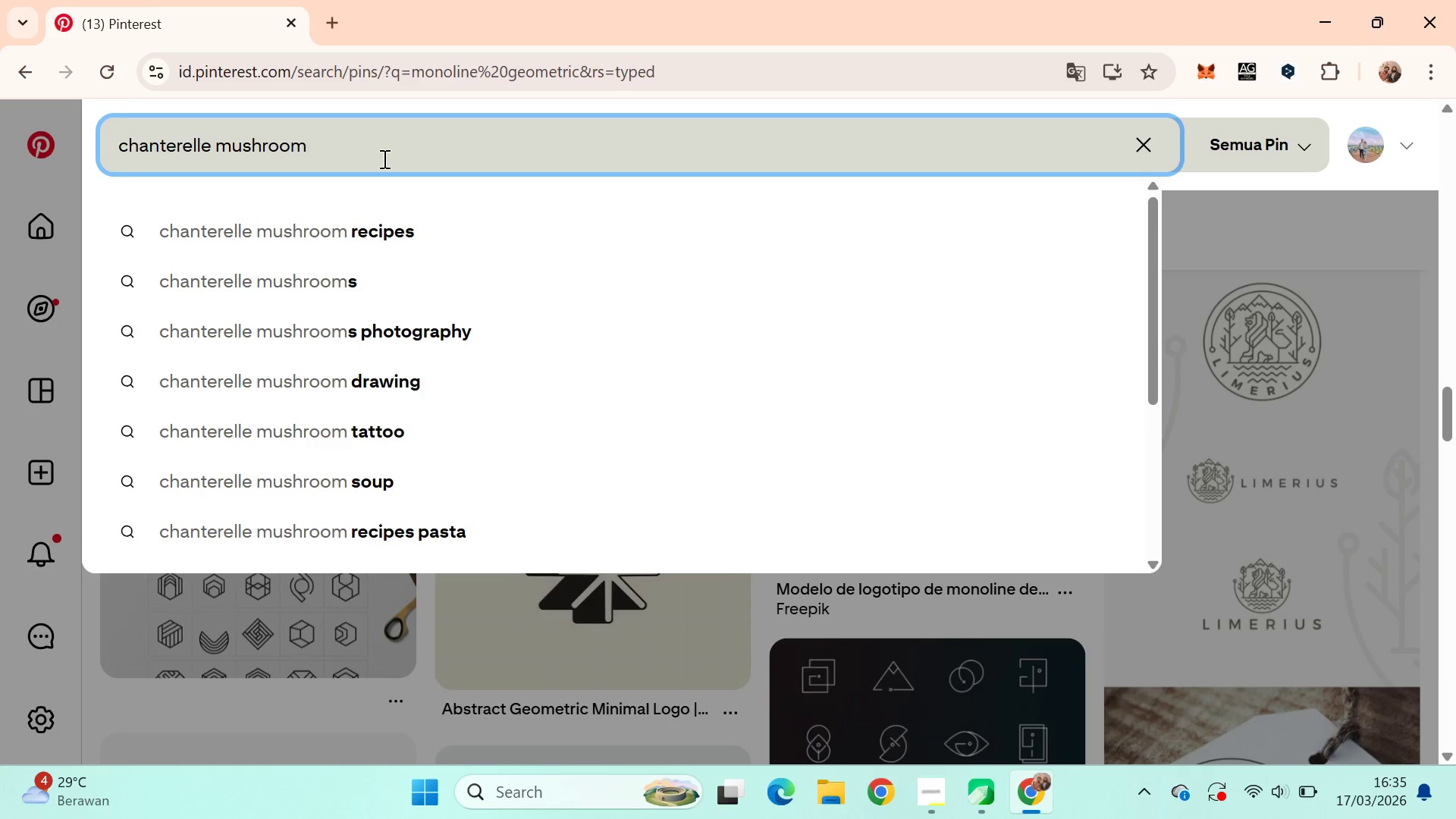 
left_click([383, 158])
 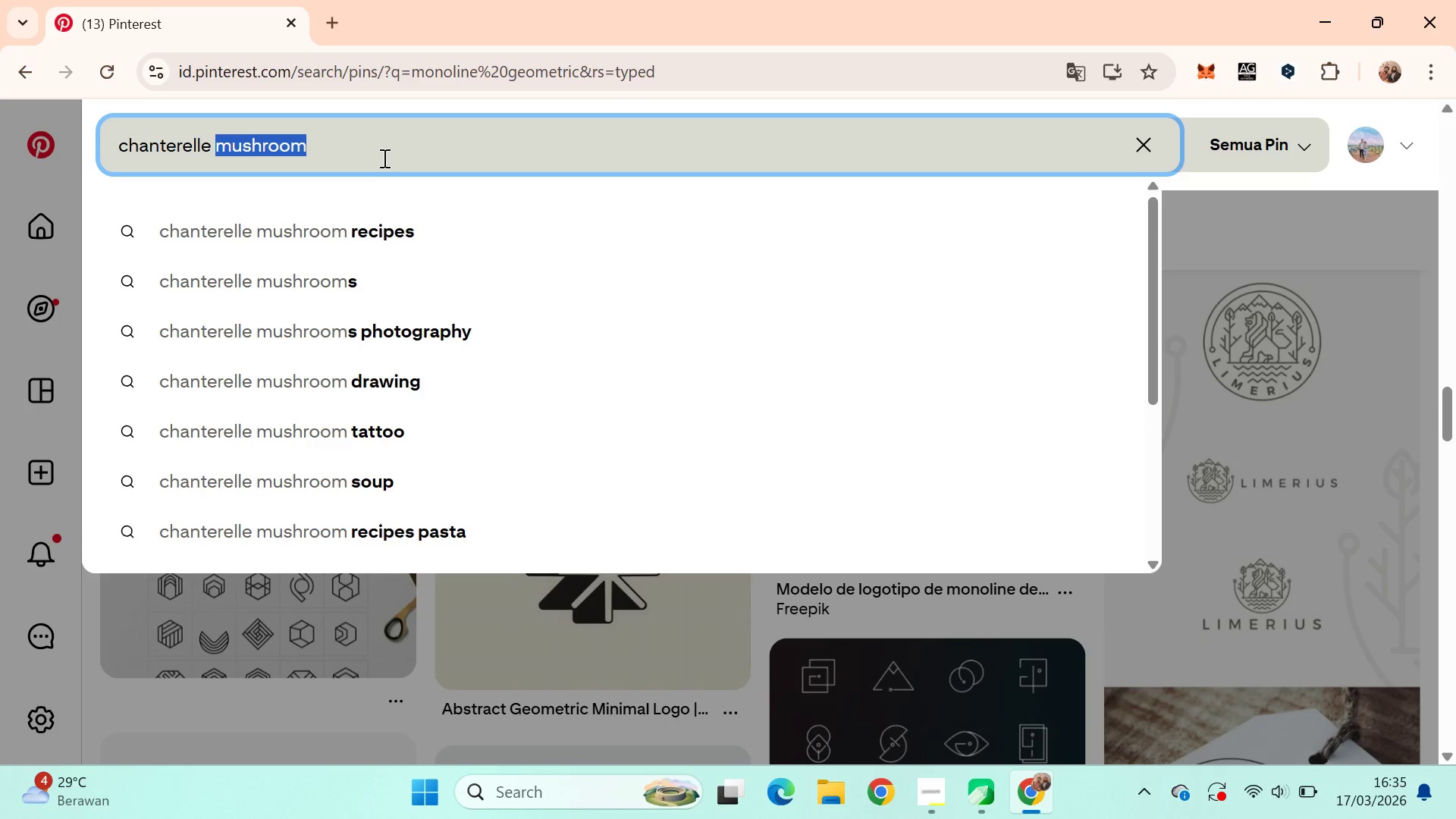 
hold_key(key=ControlLeft, duration=0.36)
 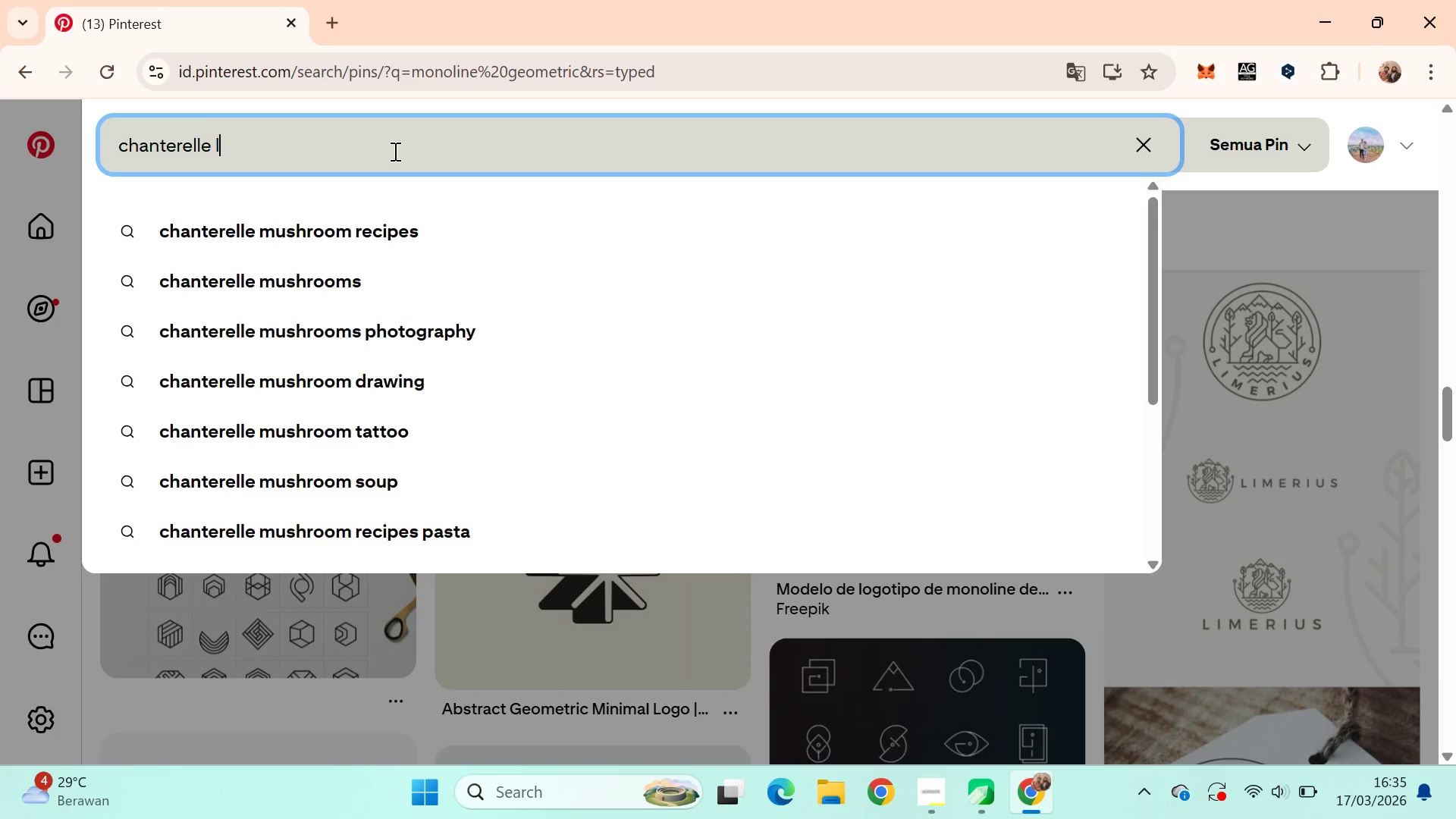 
type(logo)
 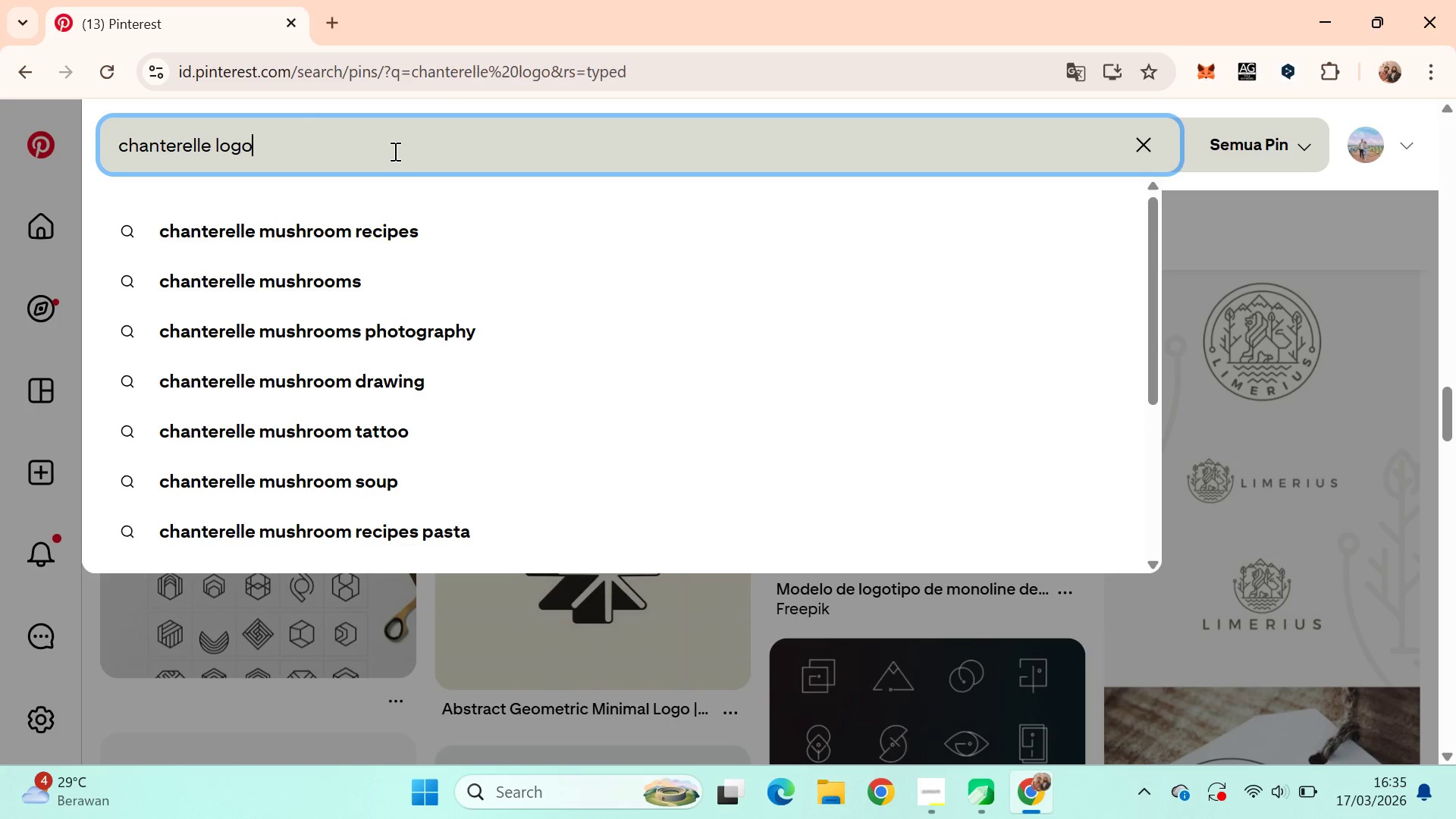 
key(Enter)
 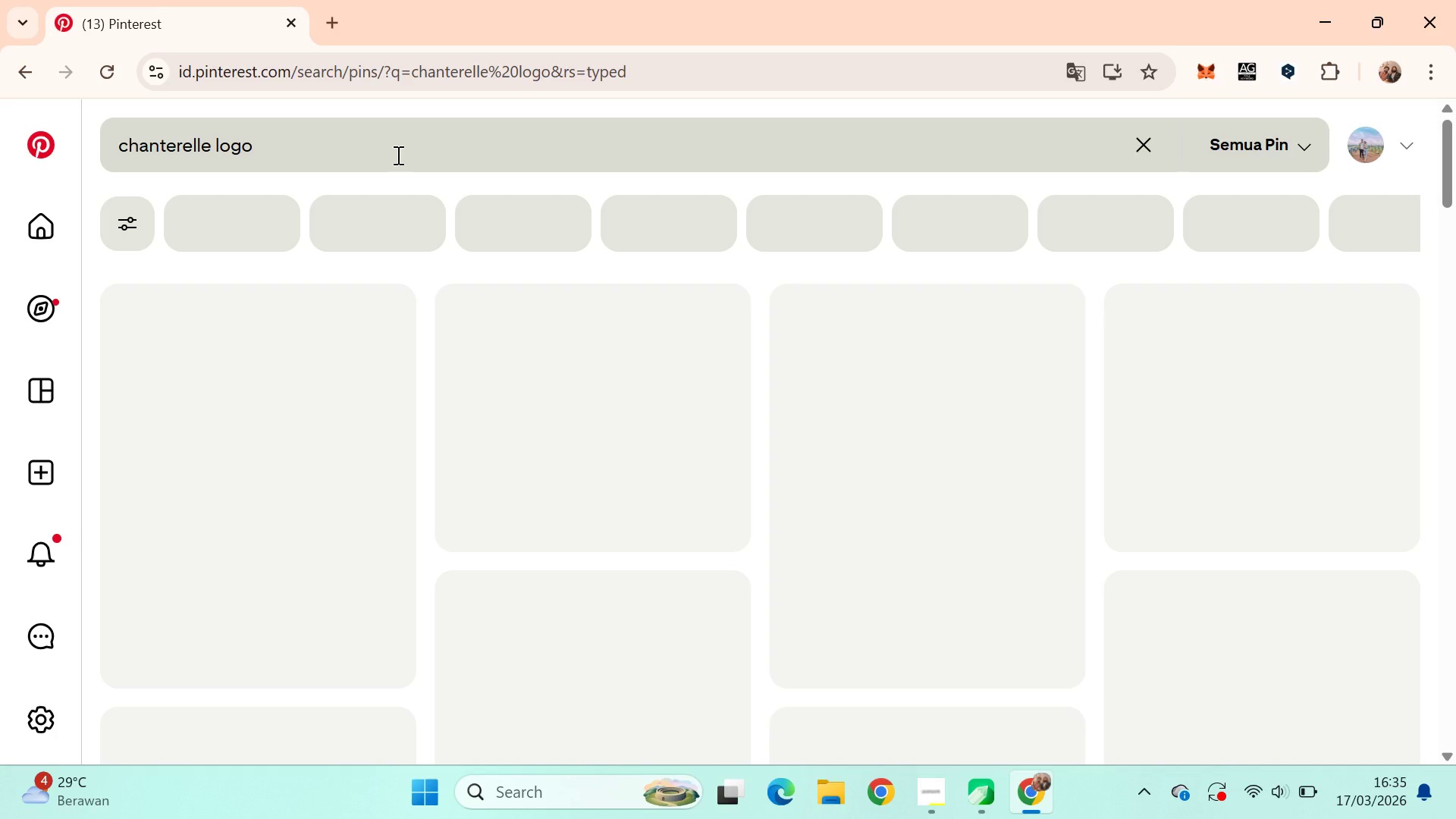 
mouse_move([466, 208])
 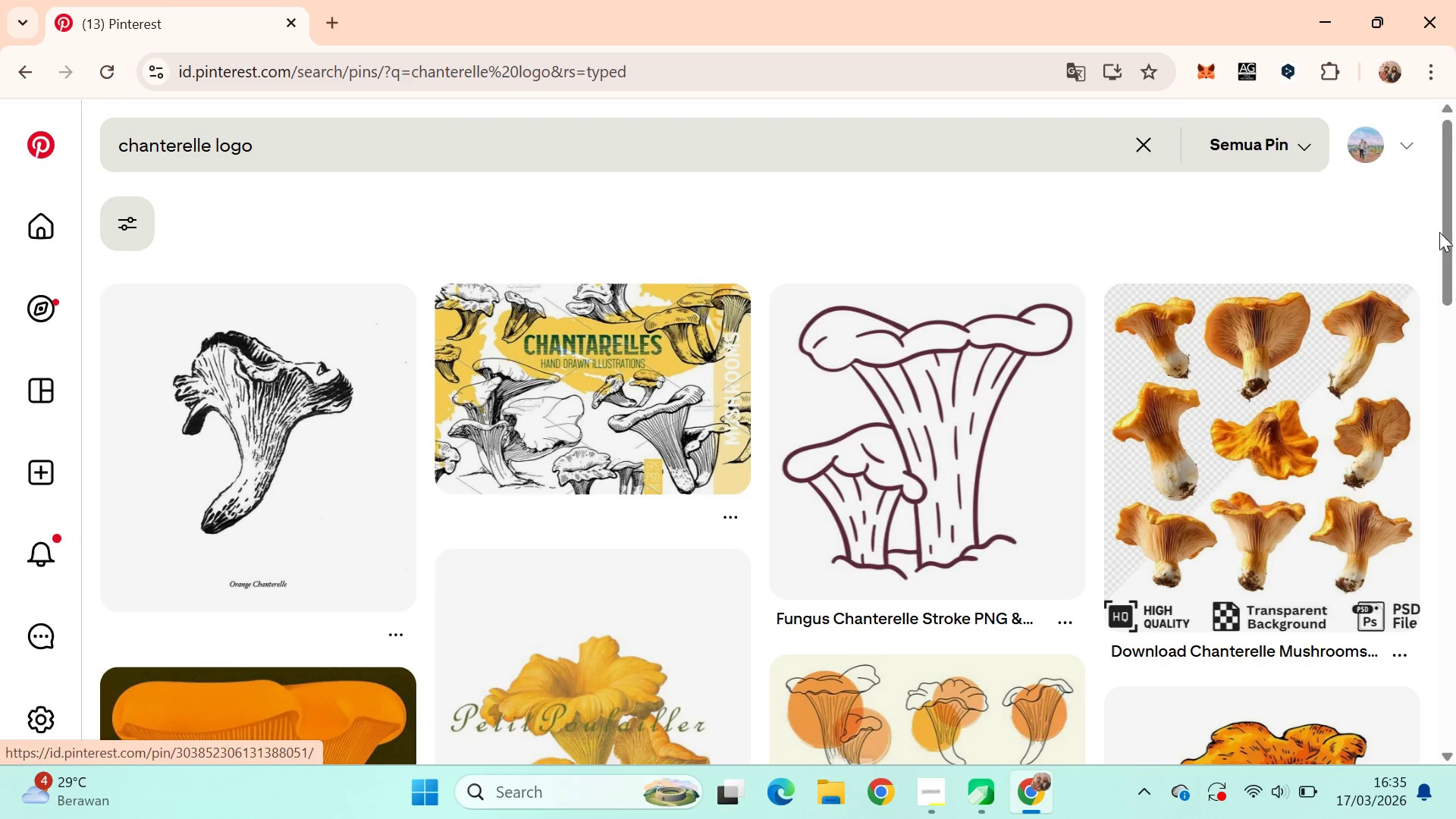 
left_click_drag(start_coordinate=[1455, 199], to_coordinate=[1455, 595])
 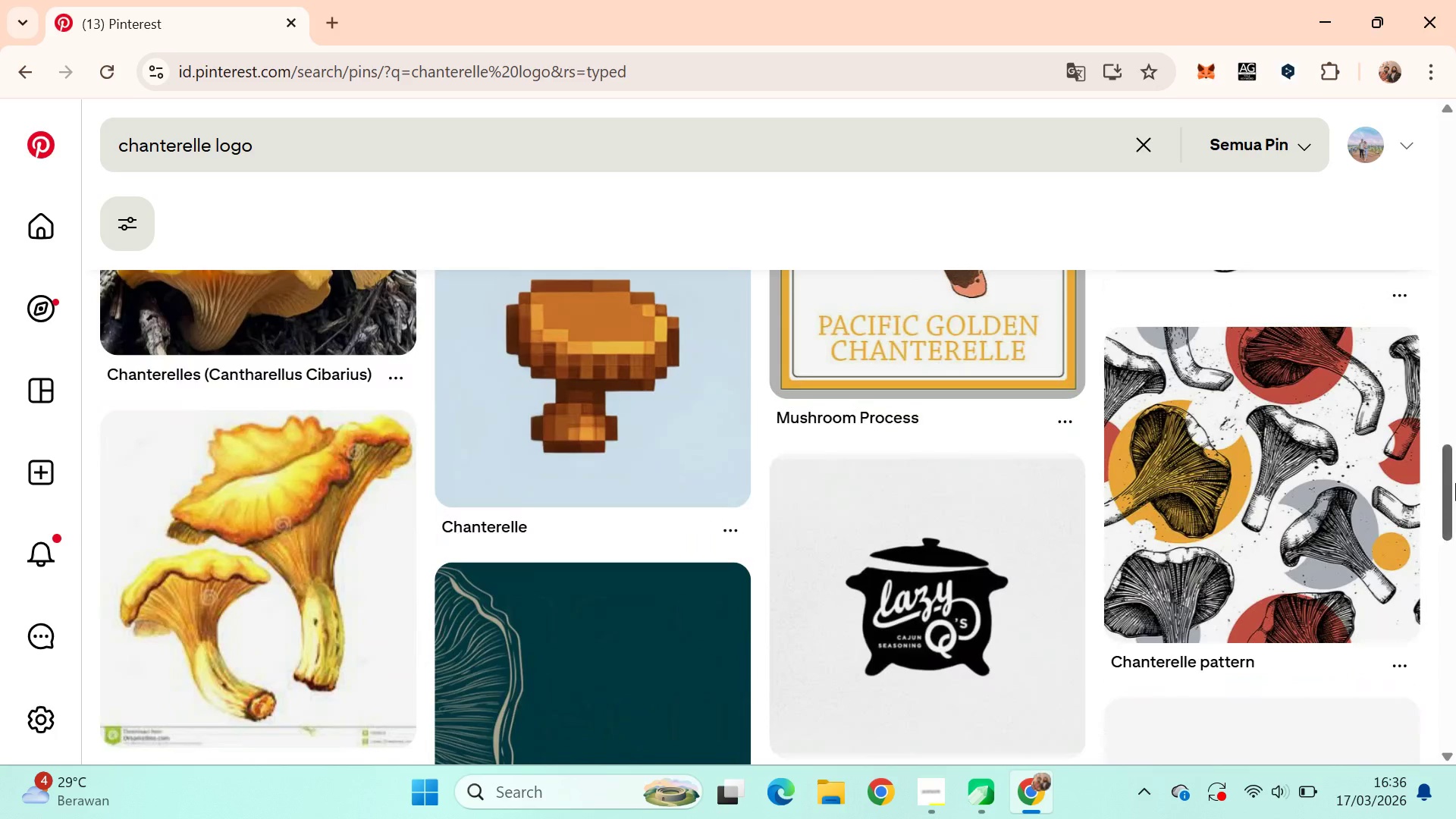 
left_click_drag(start_coordinate=[1455, 480], to_coordinate=[1454, 657])
 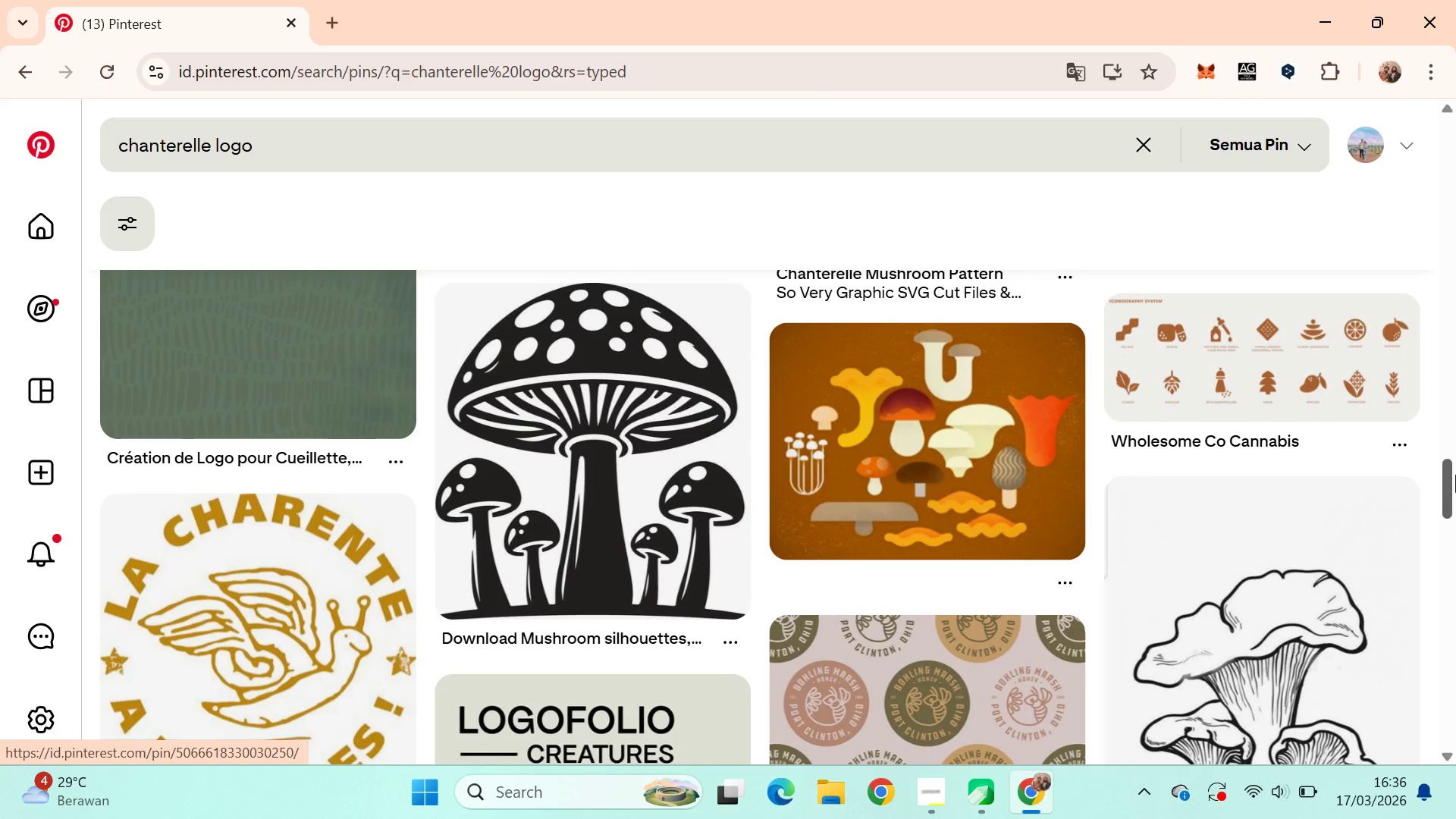 
left_click_drag(start_coordinate=[1455, 475], to_coordinate=[1455, 718])
 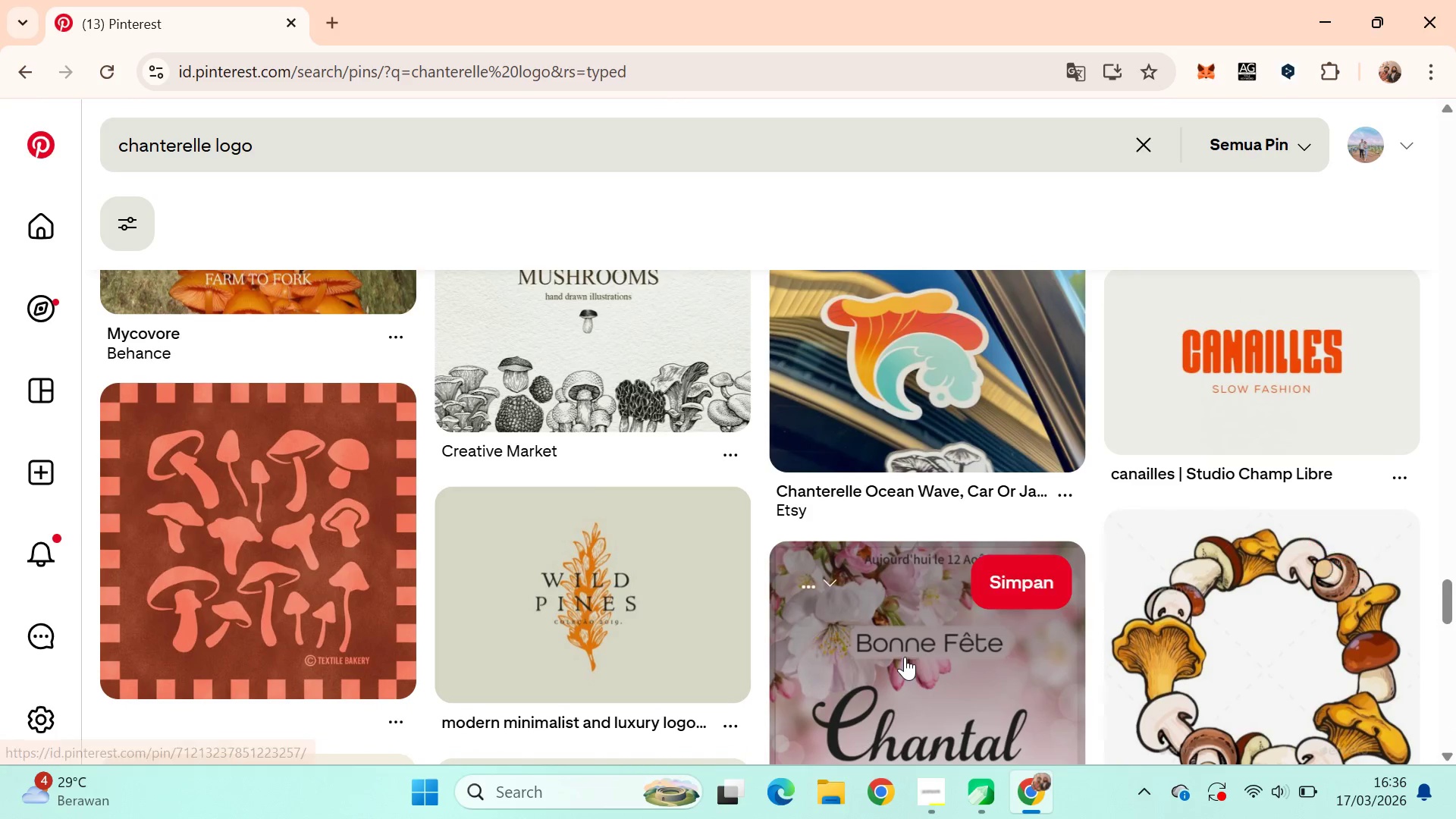 
key(Alt+AltLeft)
 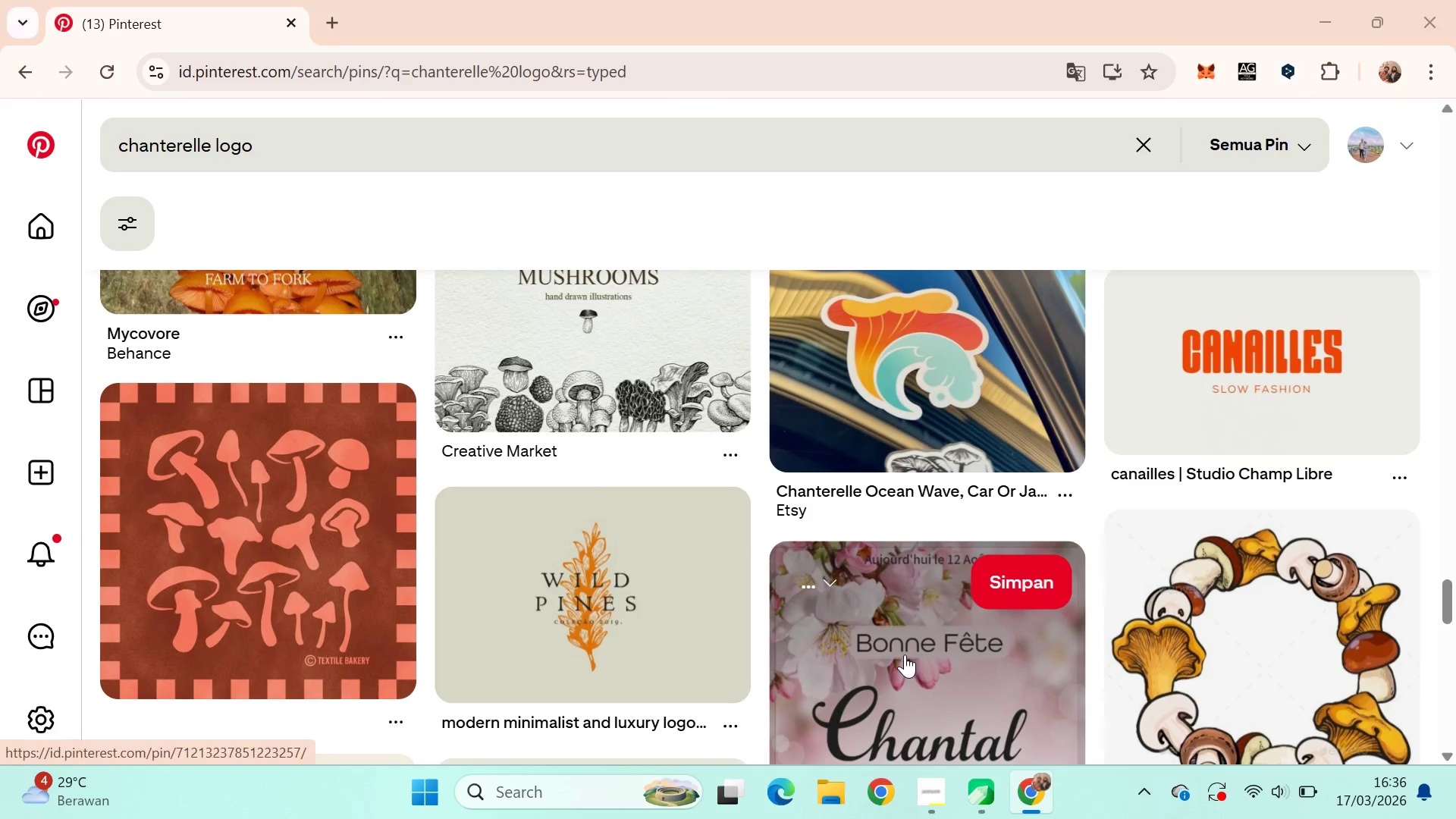 
key(Alt+Tab)